 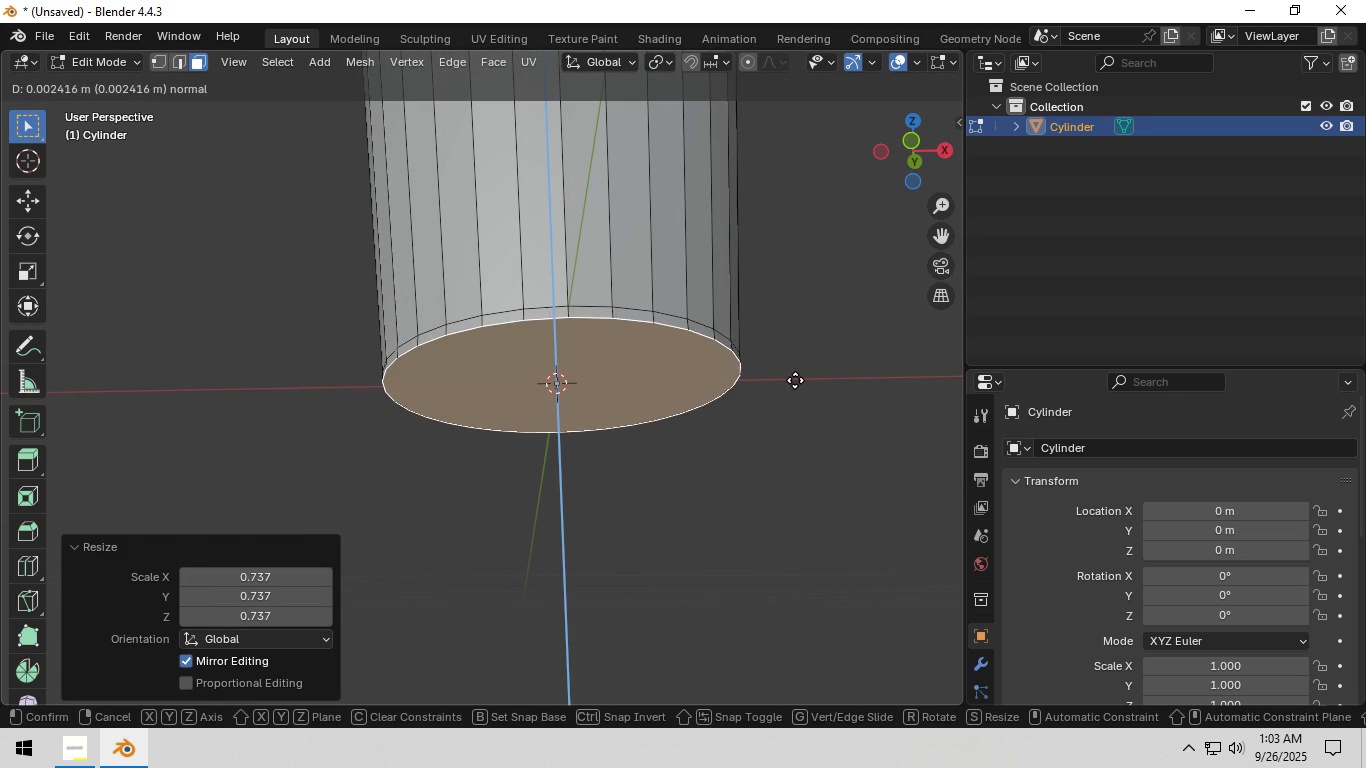 
right_click([797, 376])
 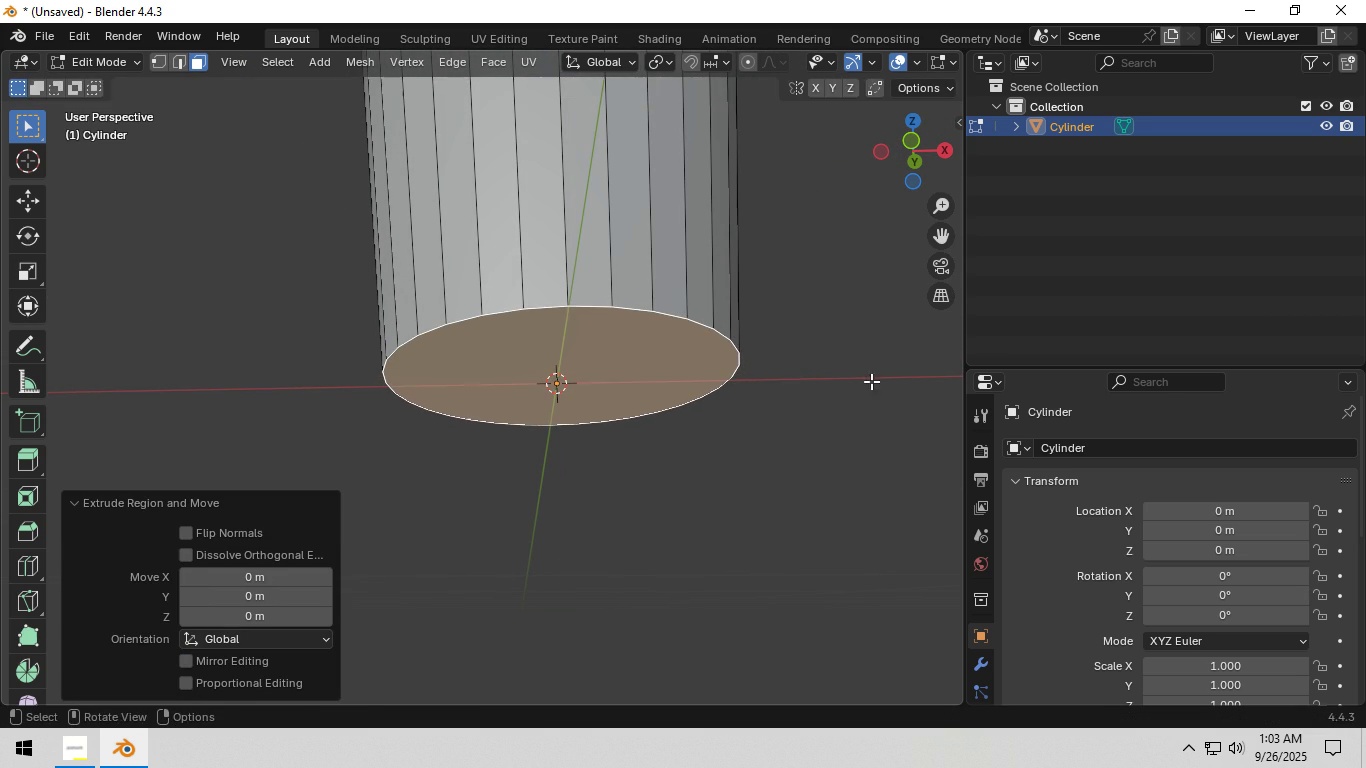 
key(S)
 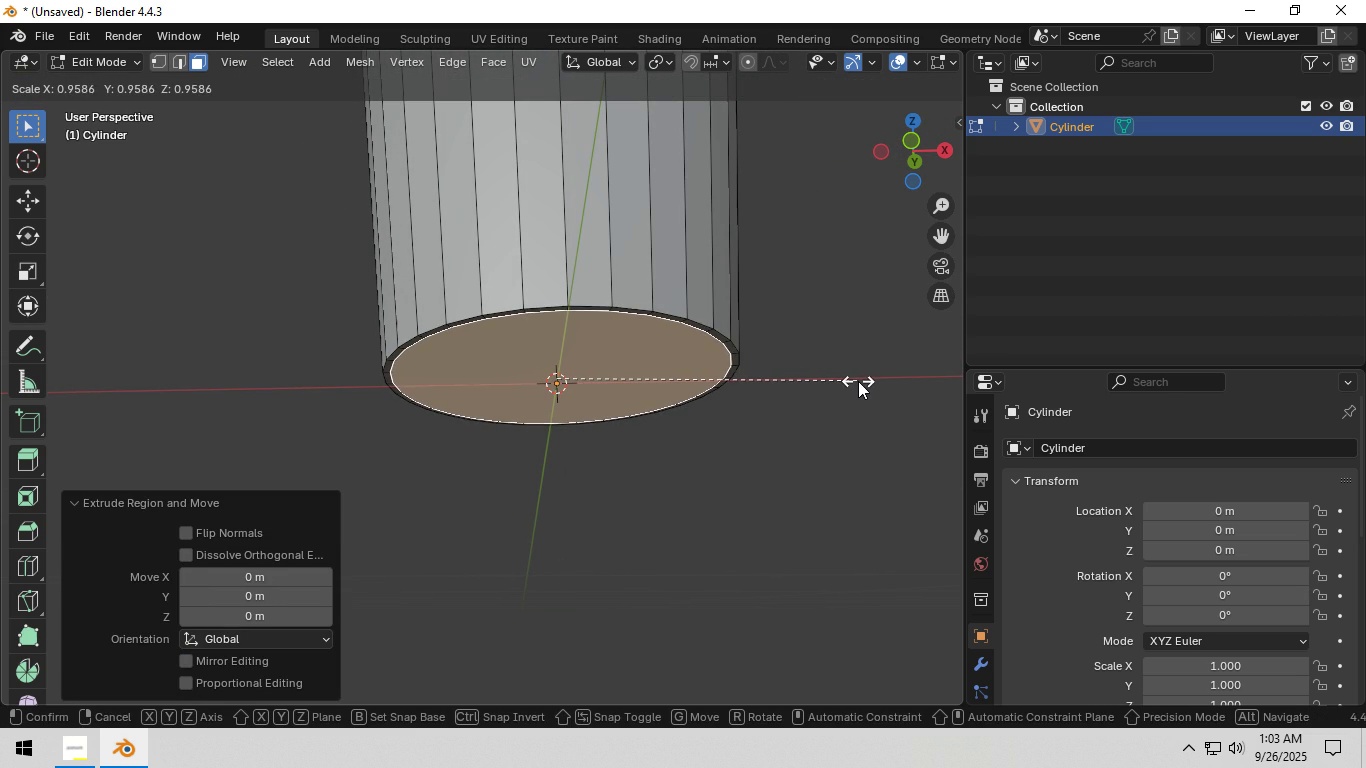 
left_click([860, 382])
 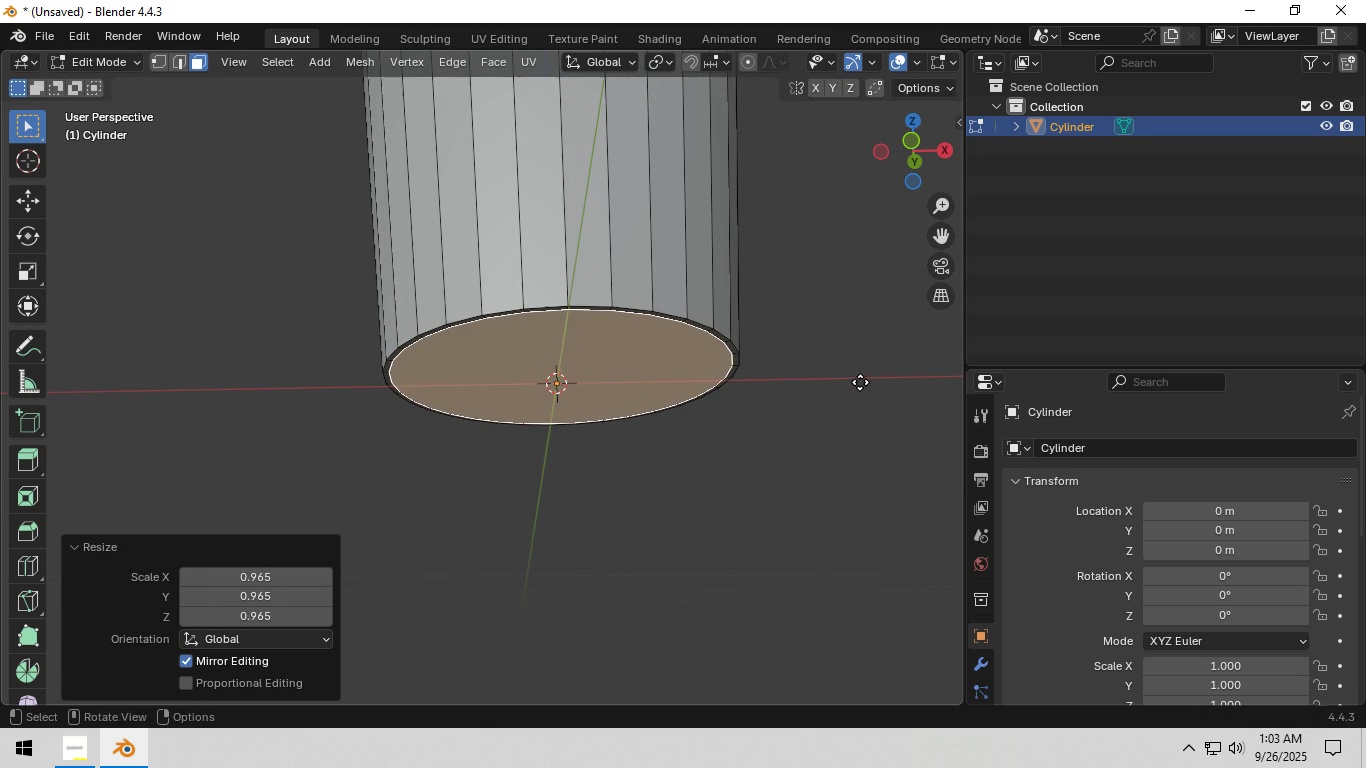 
type(ez)
 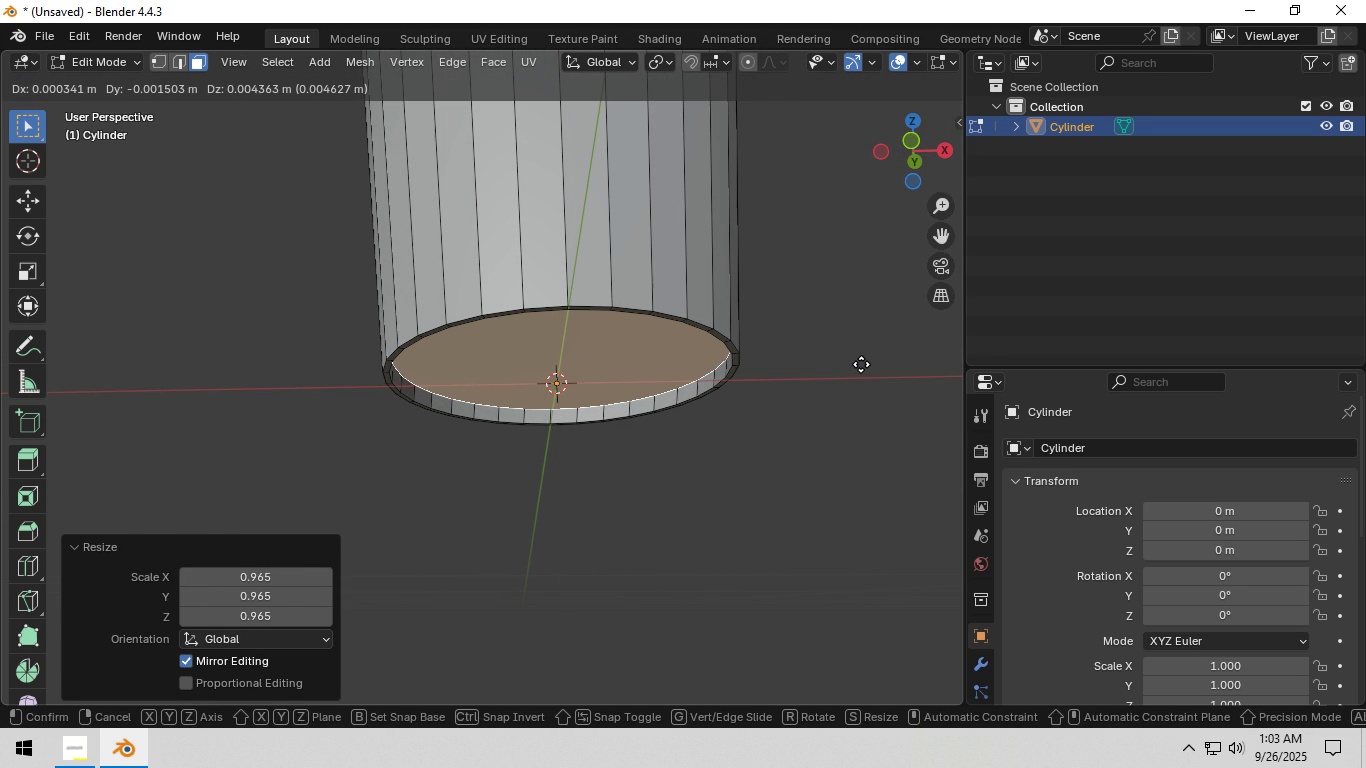 
left_click([861, 364])
 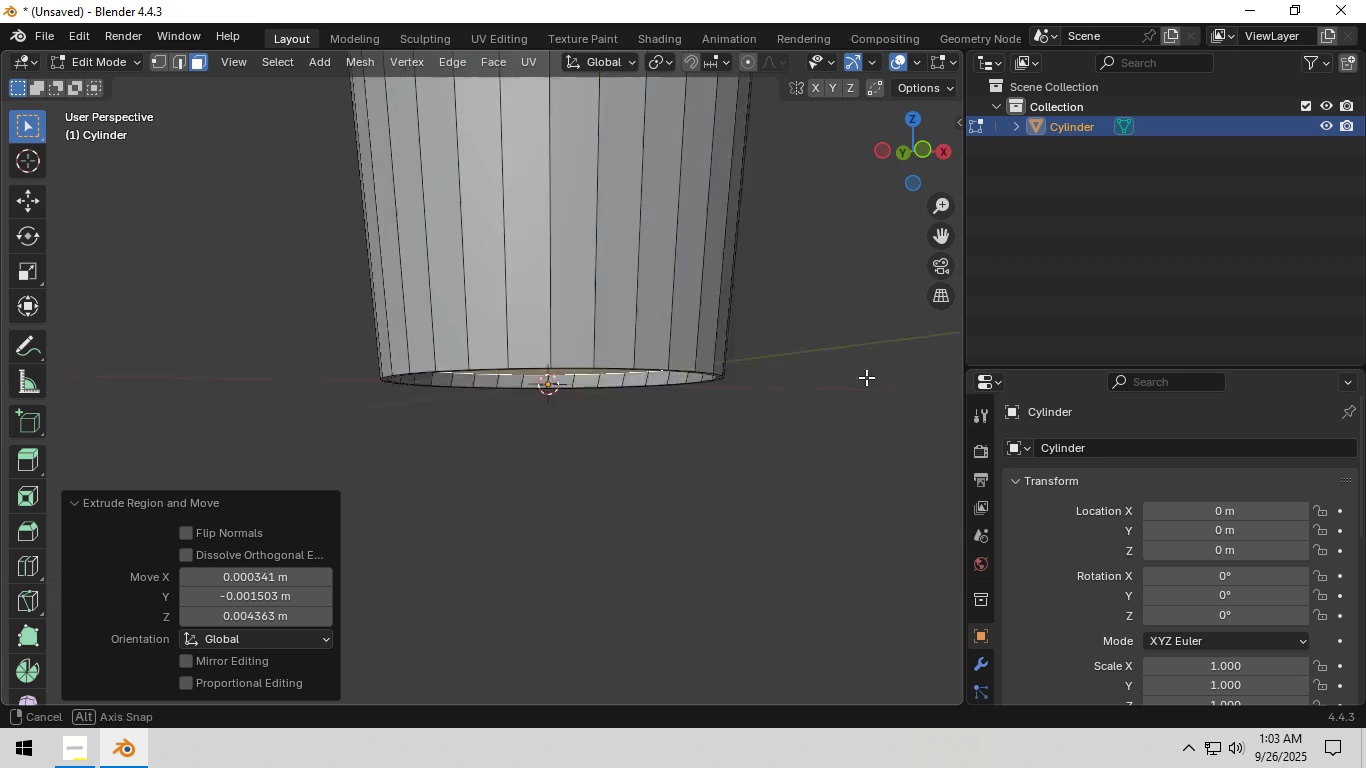 
scroll: coordinate [871, 382], scroll_direction: down, amount: 2.0